 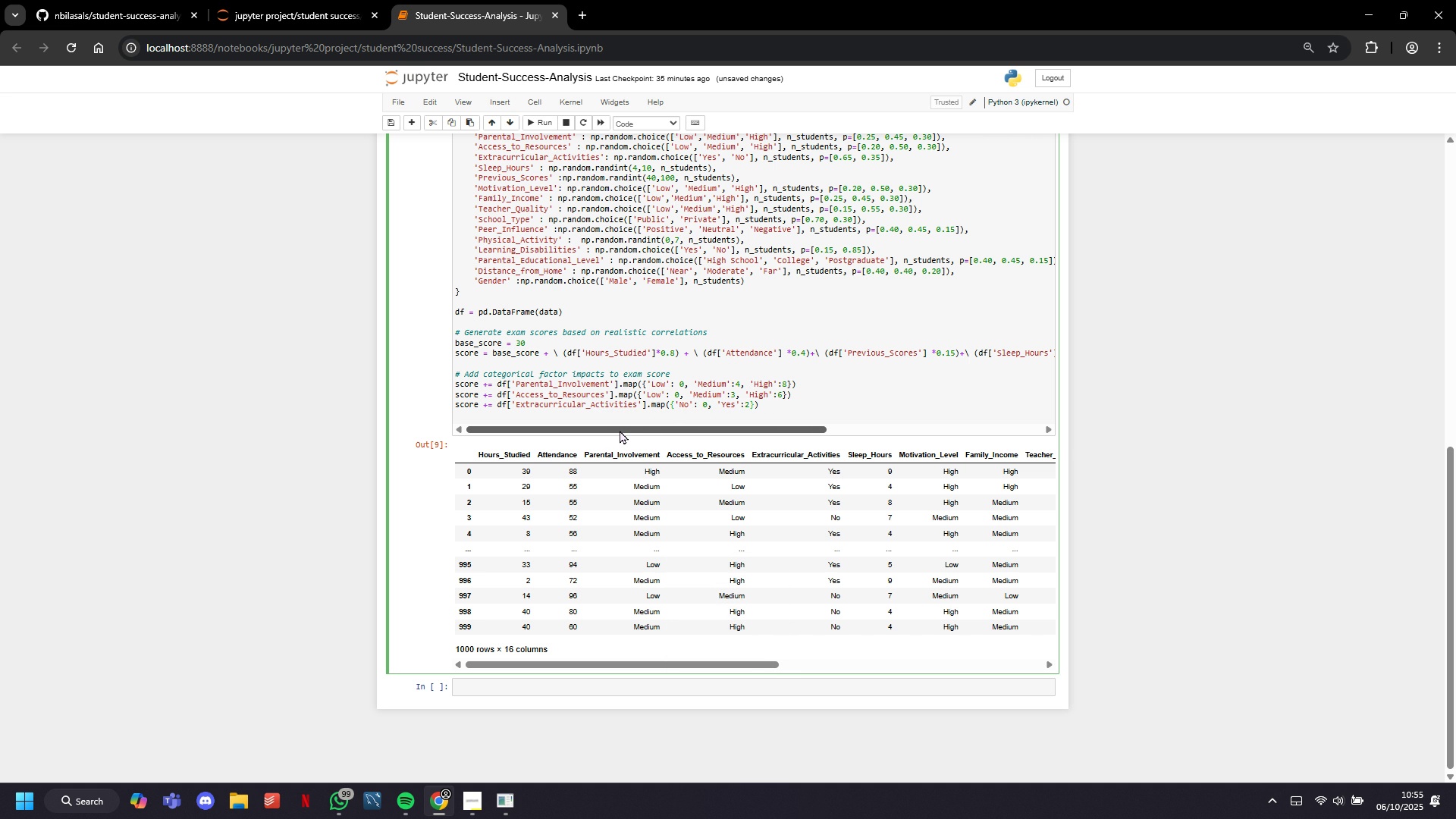 
key(ArrowLeft)
 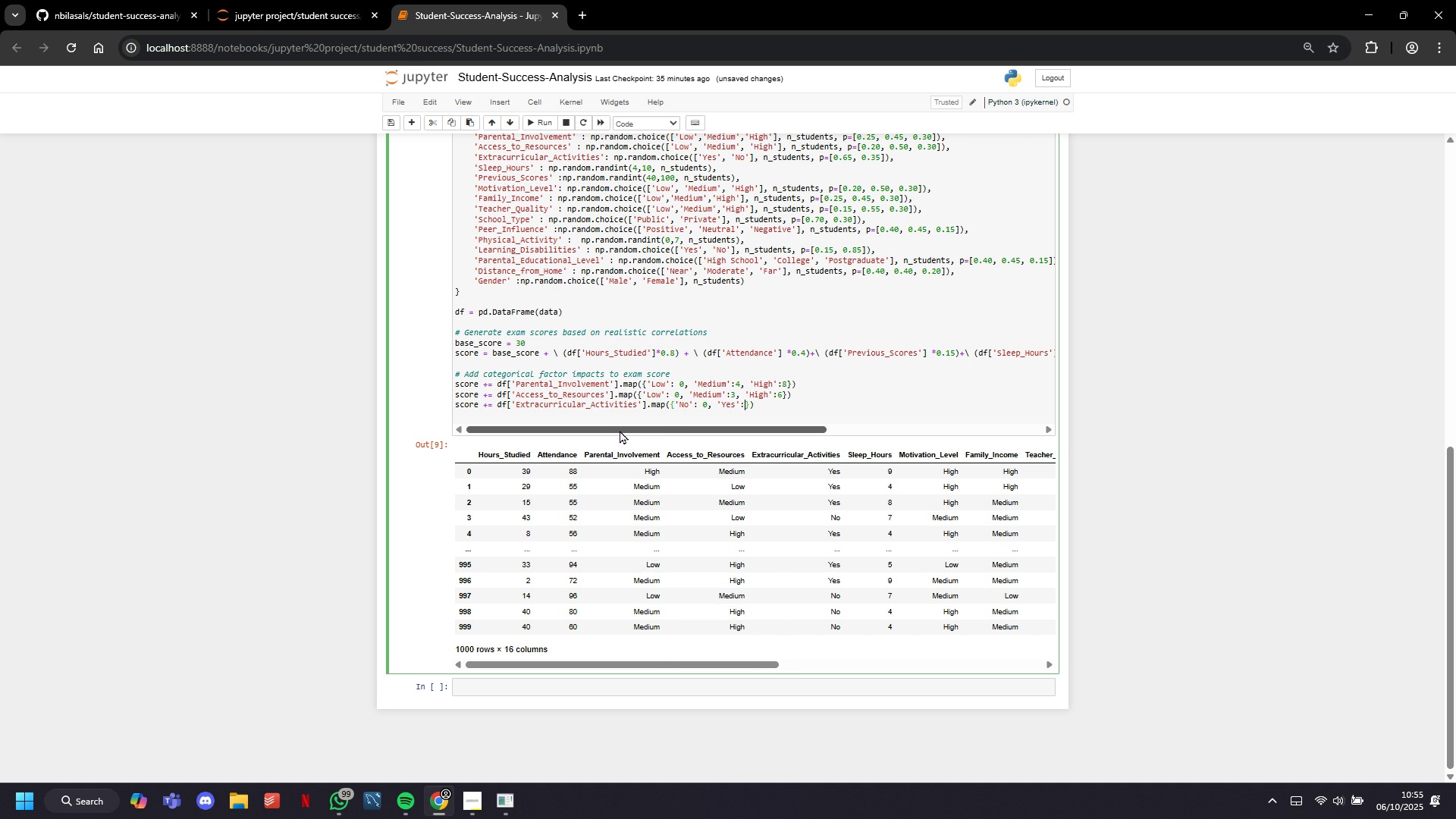 
key(Backspace)
 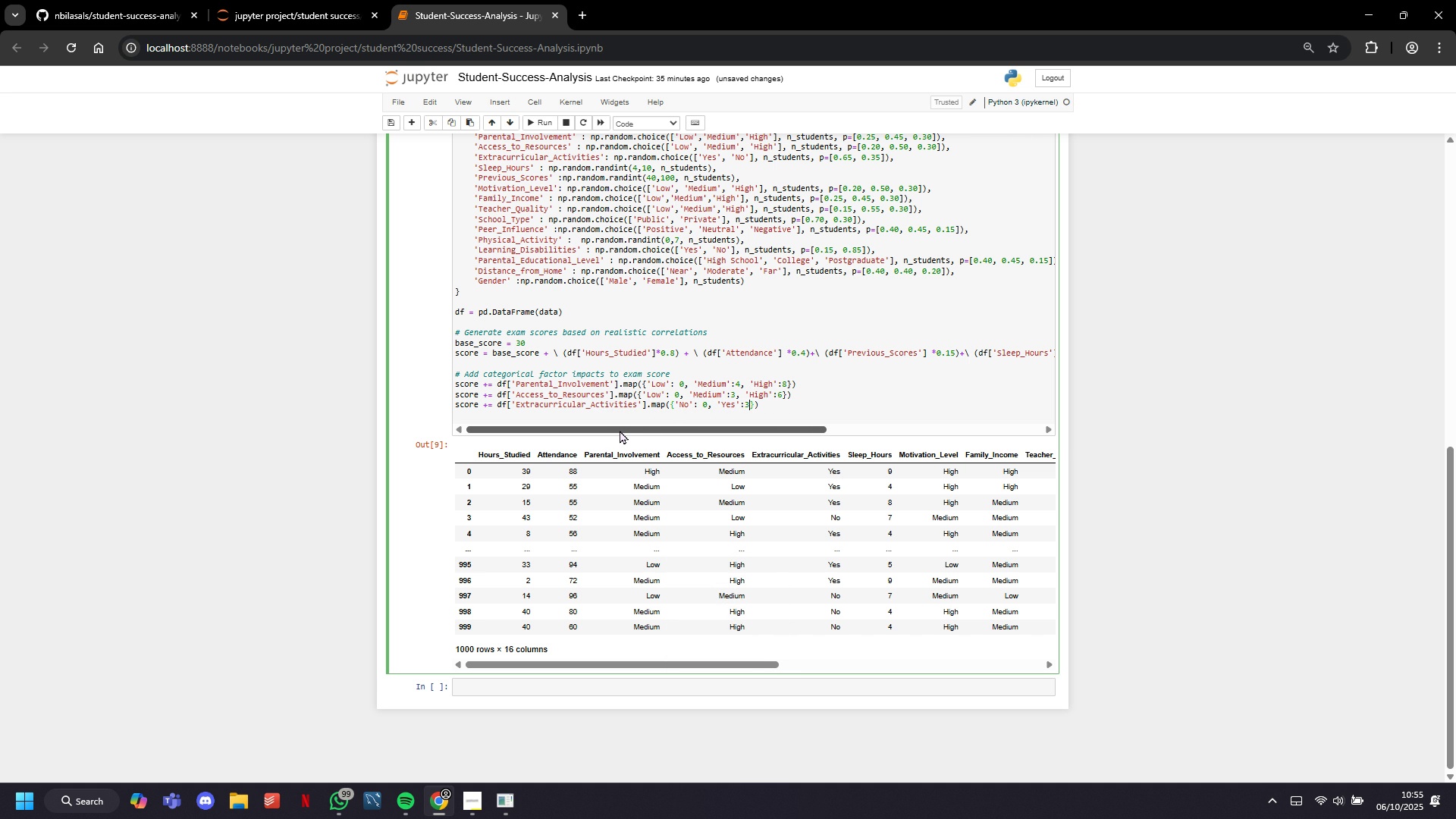 
key(3)
 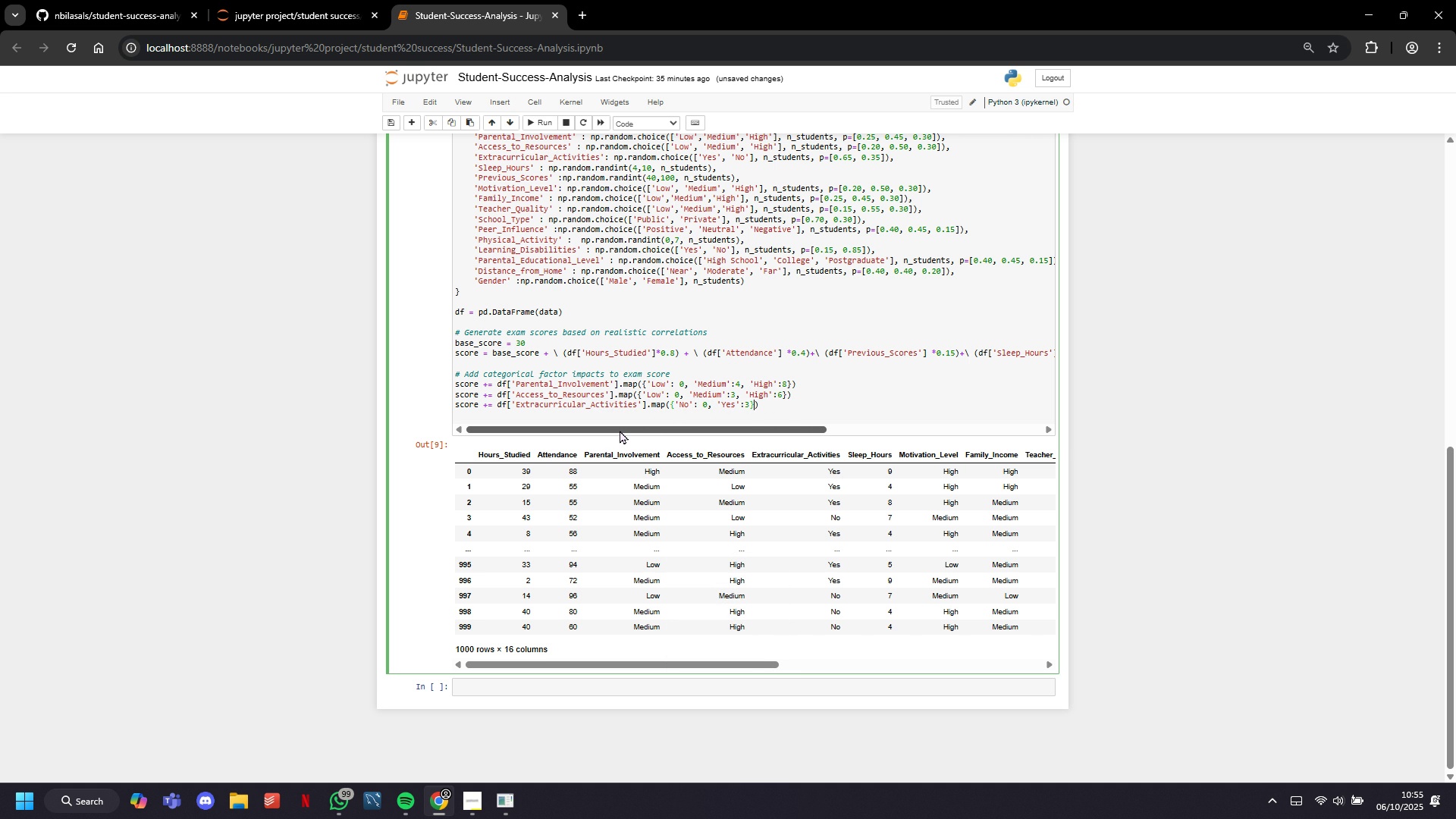 
key(ArrowRight)
 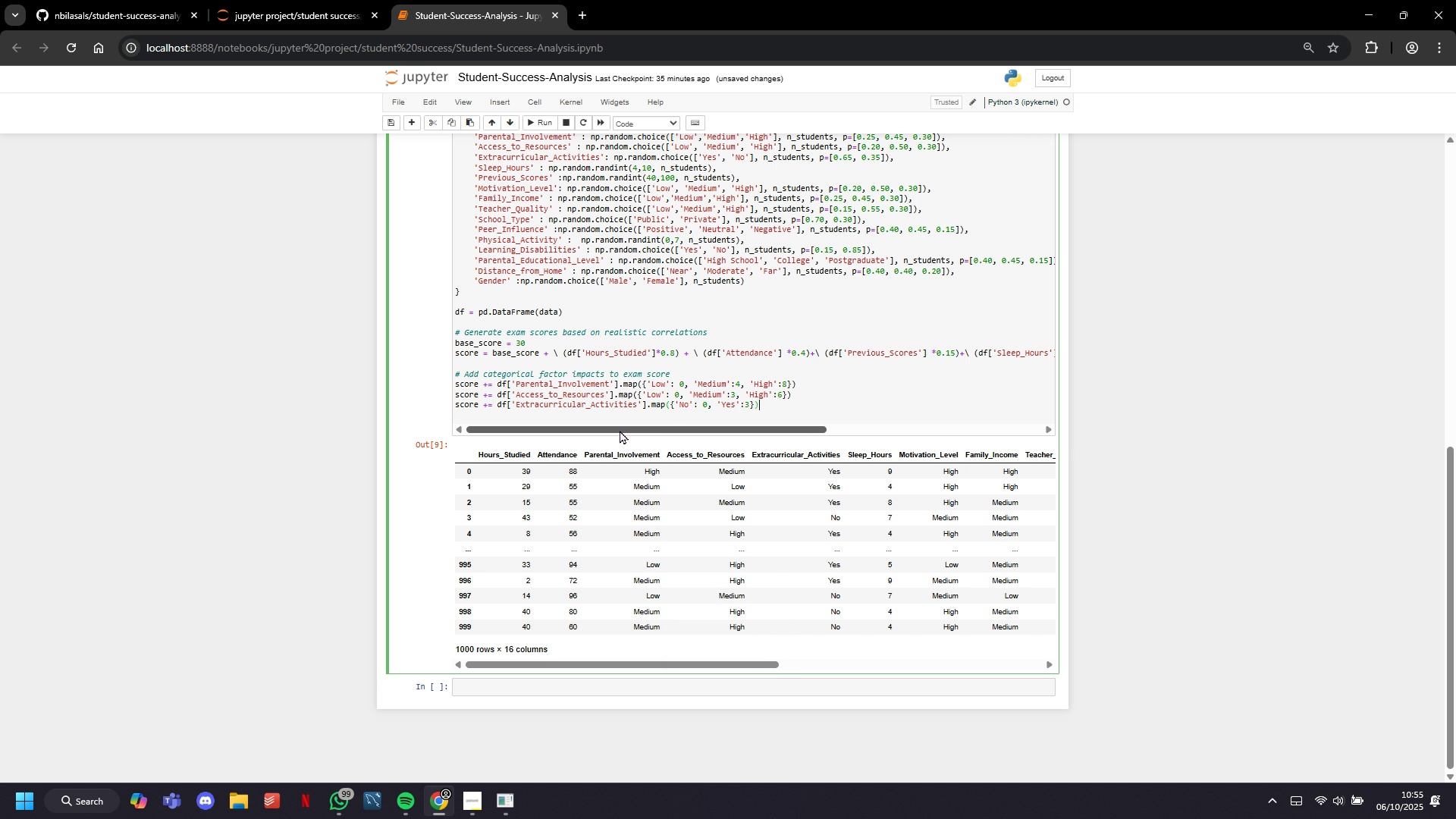 
key(ArrowRight)
 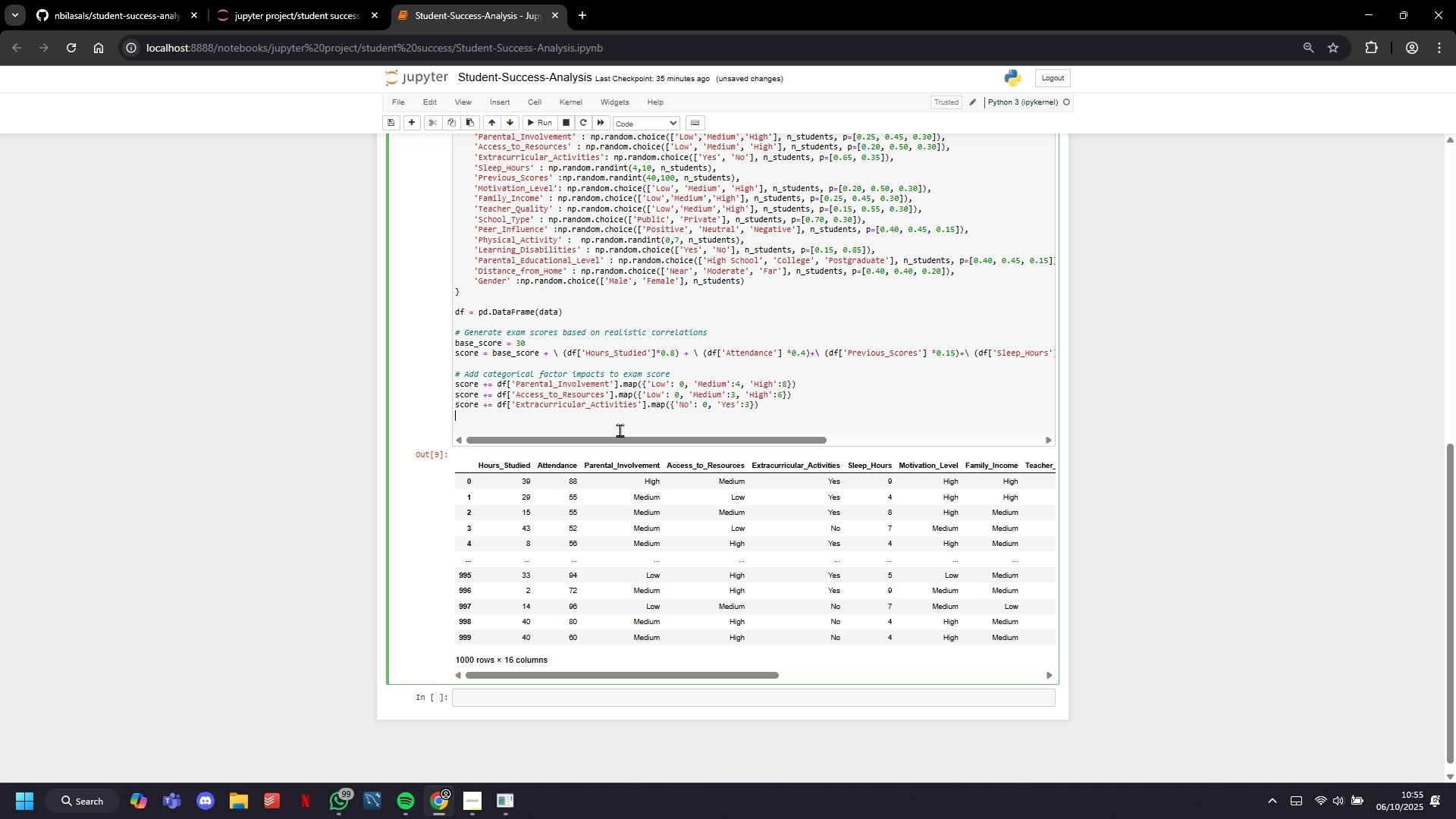 
key(Enter)
 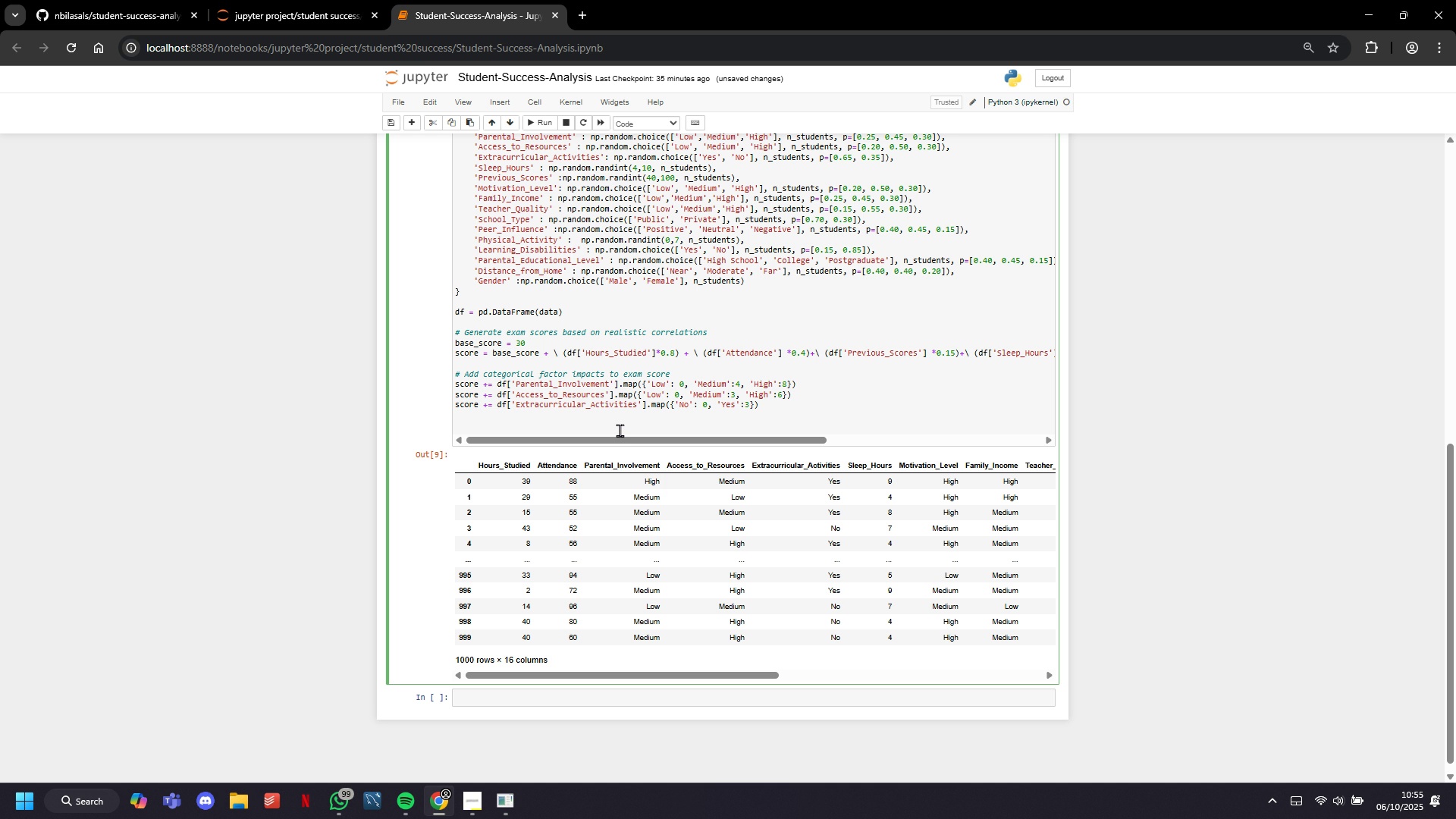 
wait(6.41)
 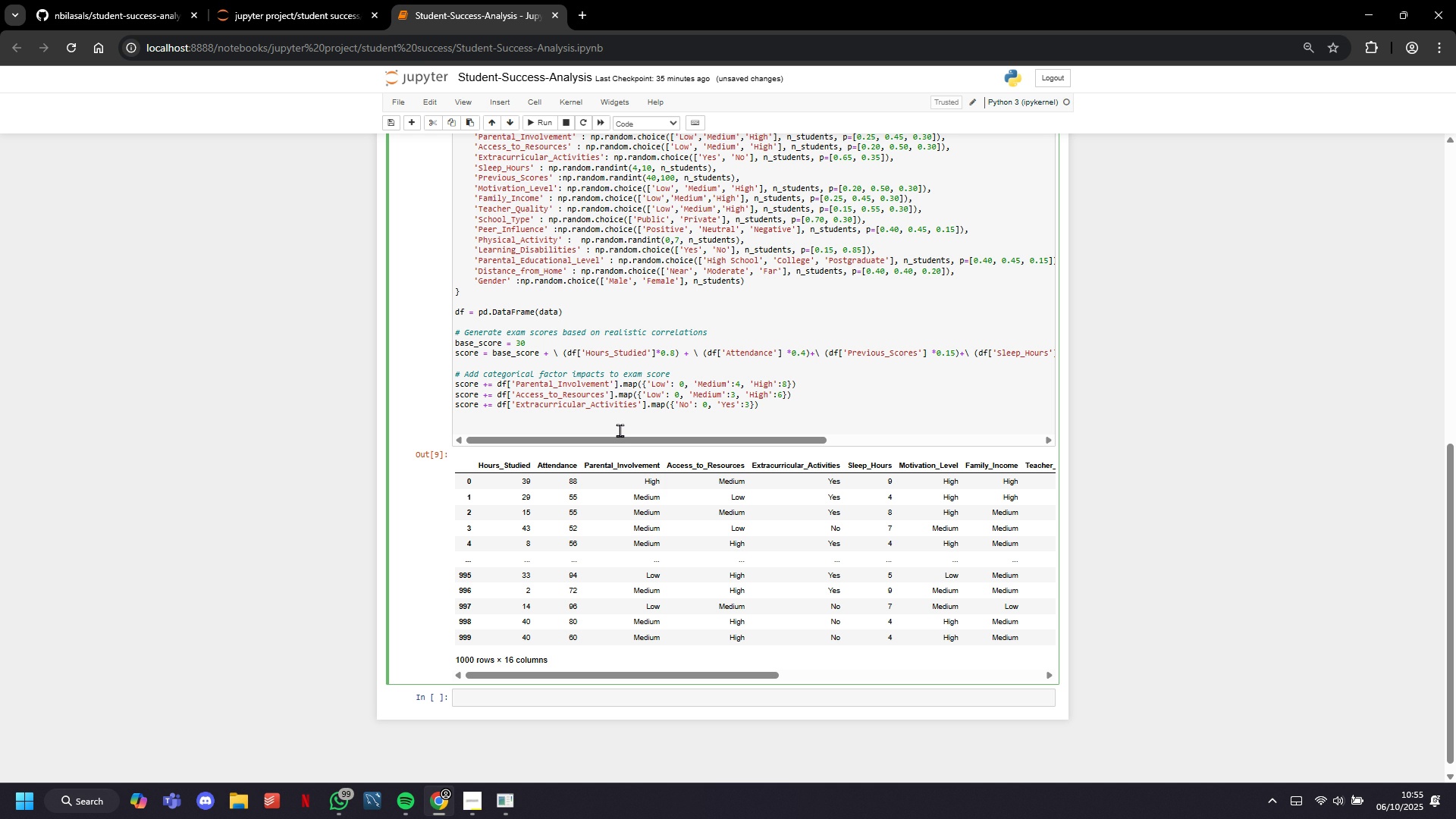 
double_click([602, 389])
 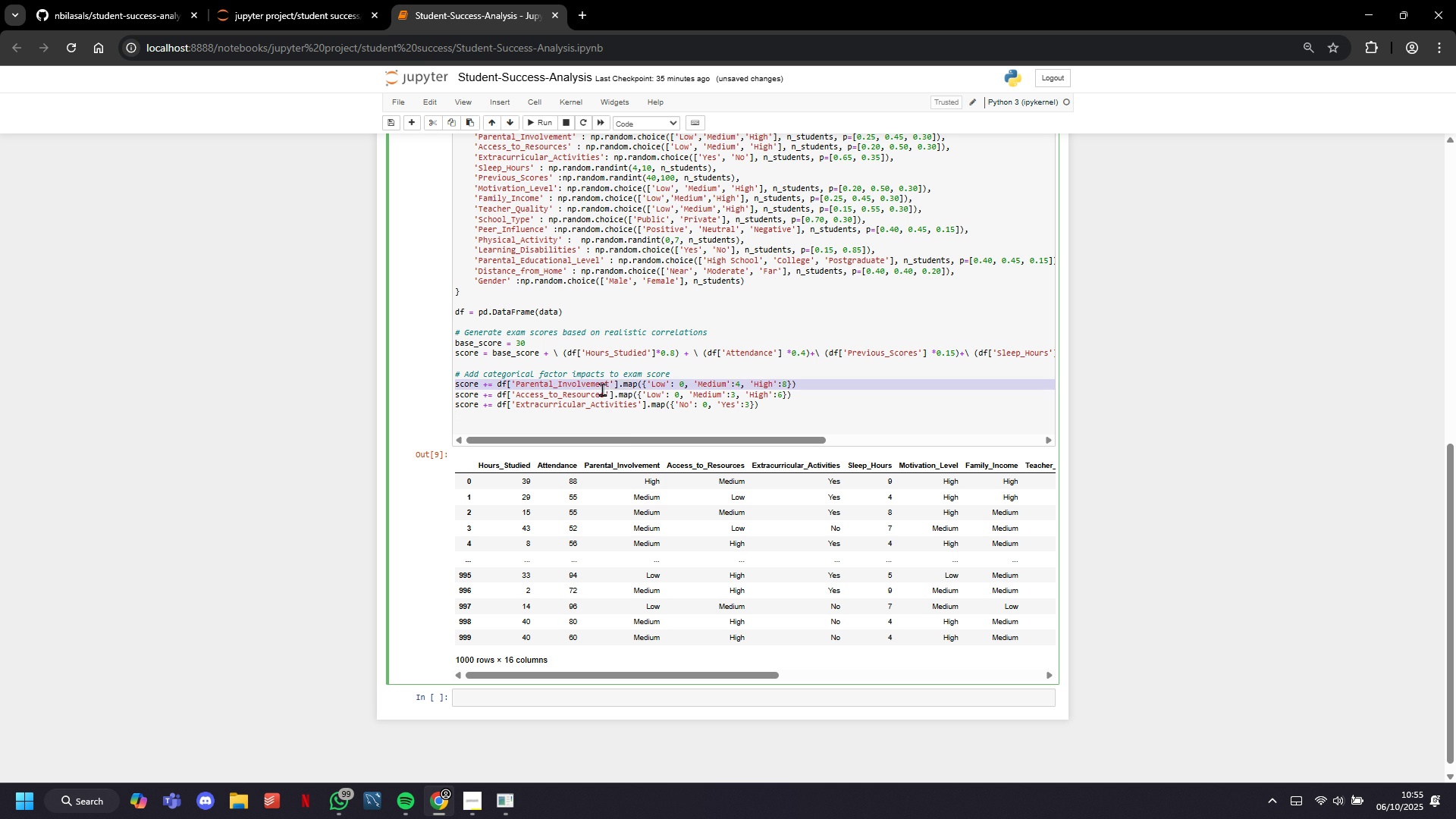 
triple_click([602, 389])
 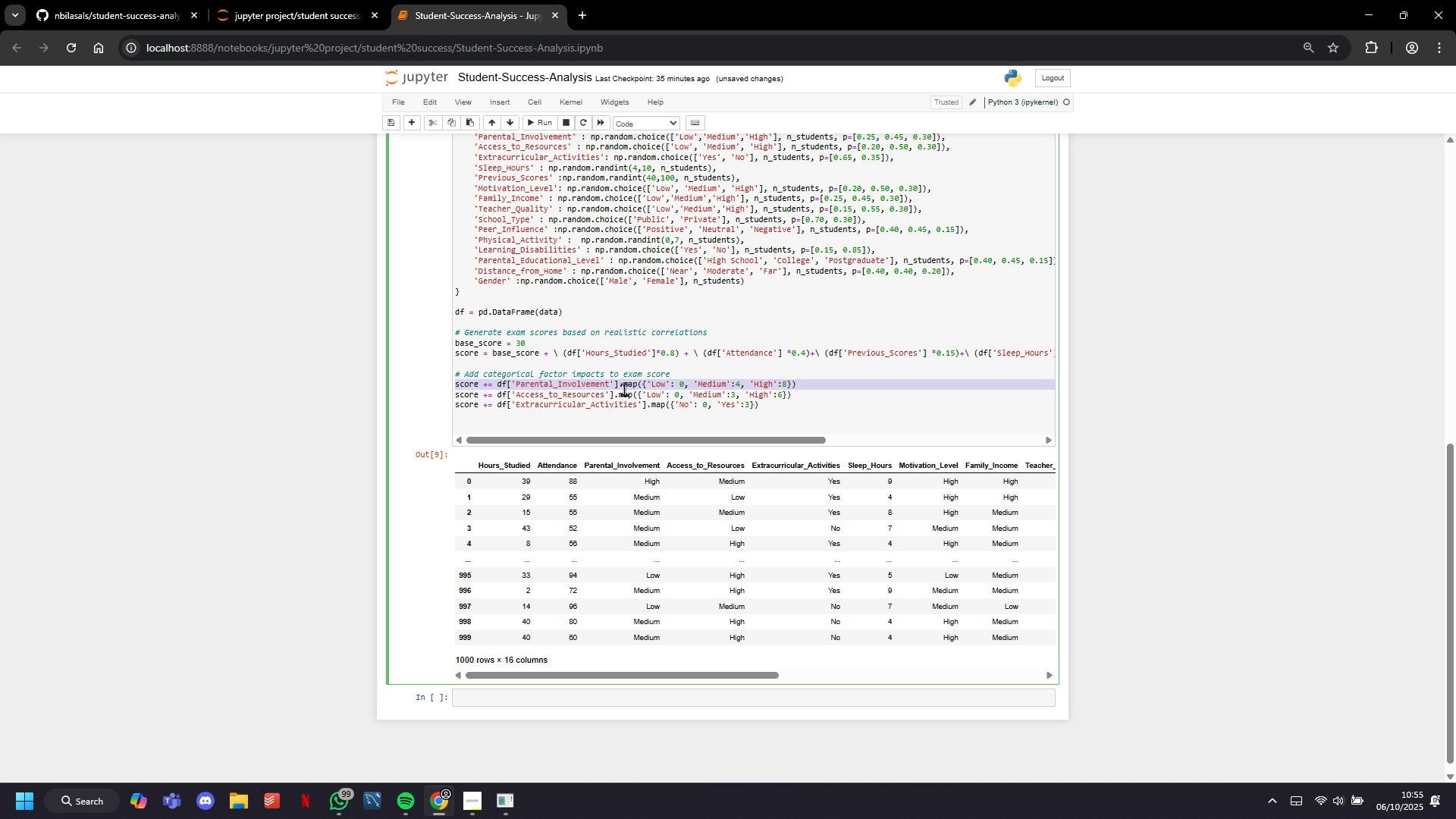 
double_click([624, 389])
 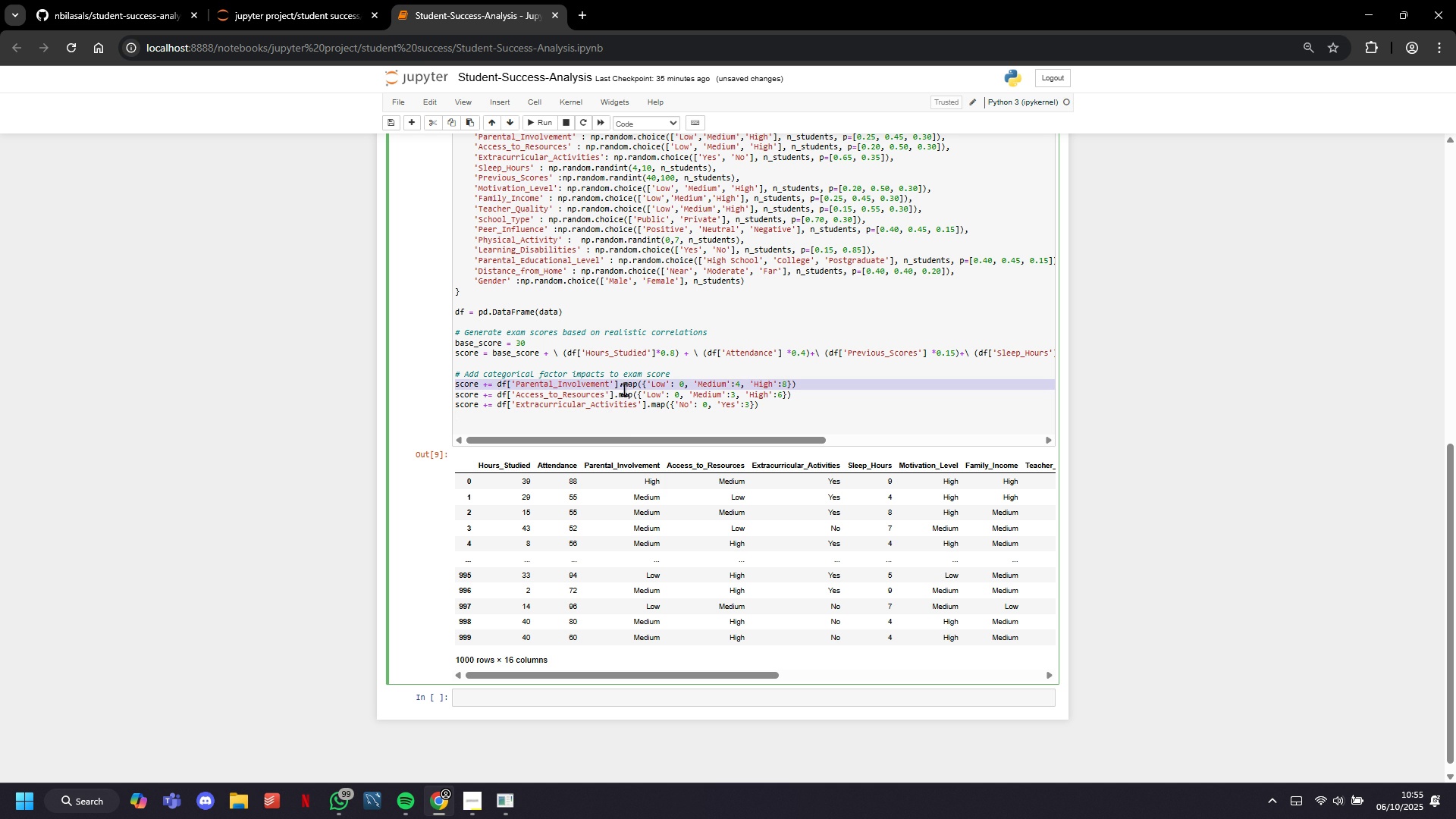 
triple_click([624, 389])
 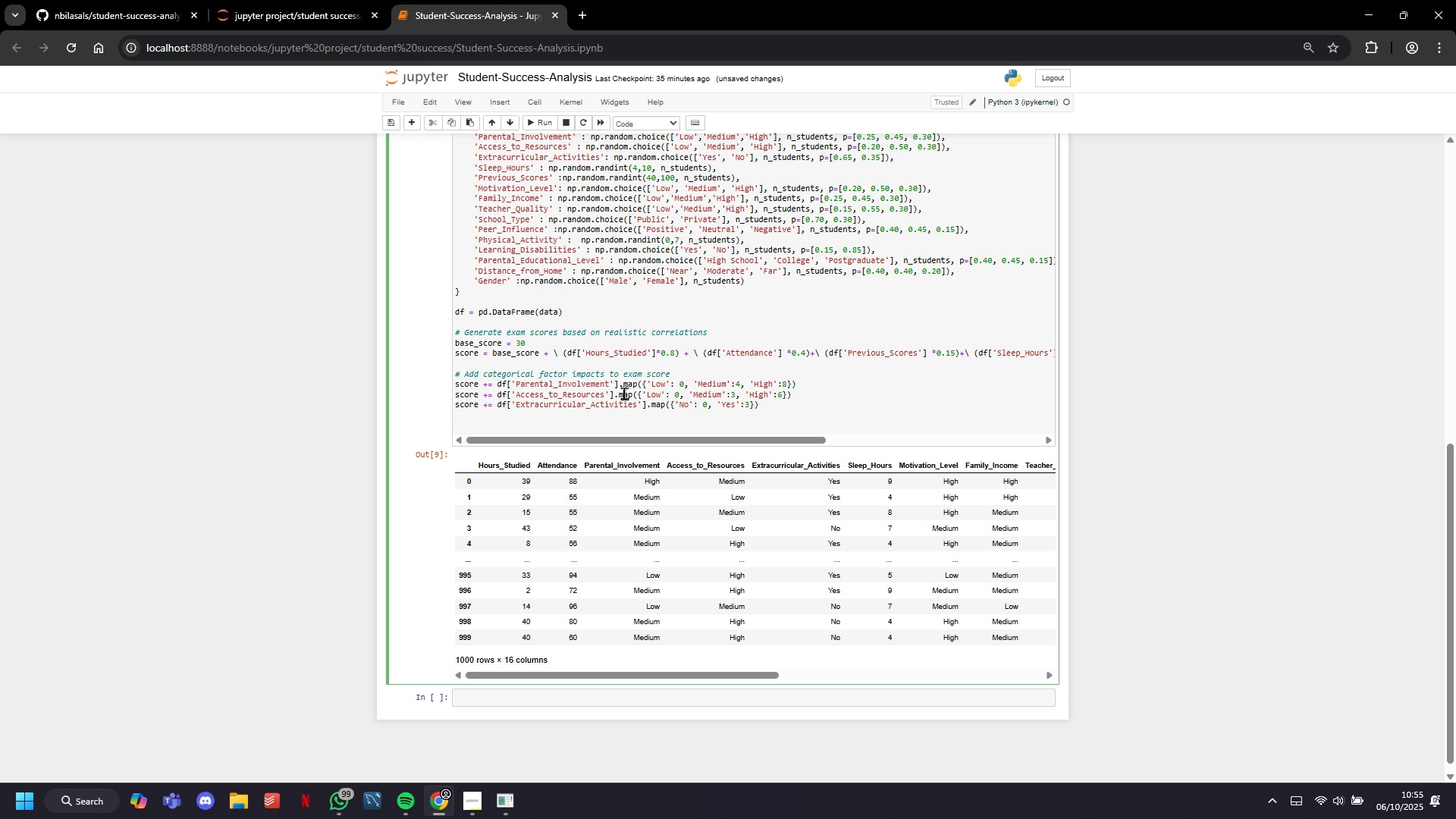 
triple_click([624, 393])
 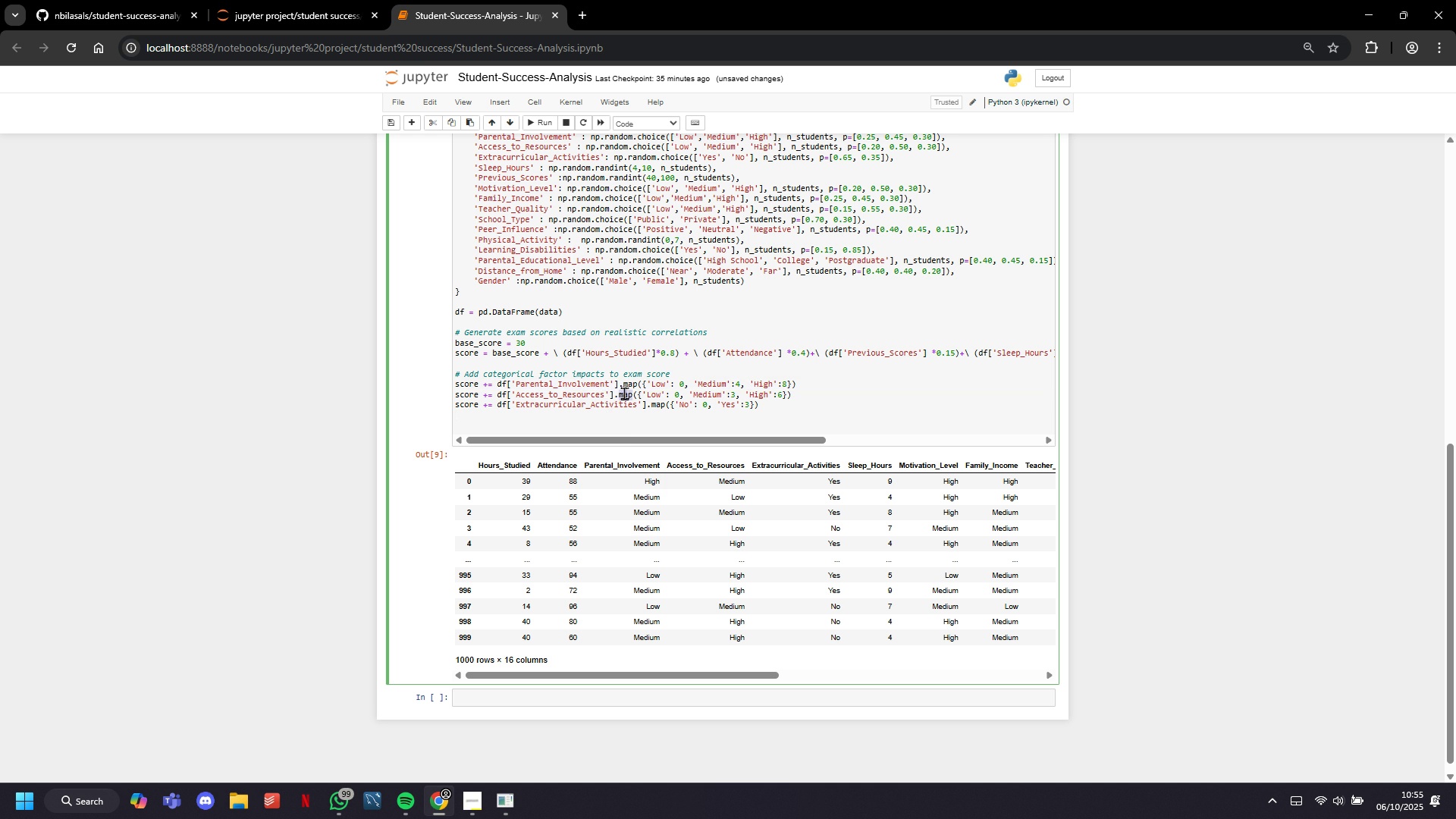 
triple_click([624, 393])
 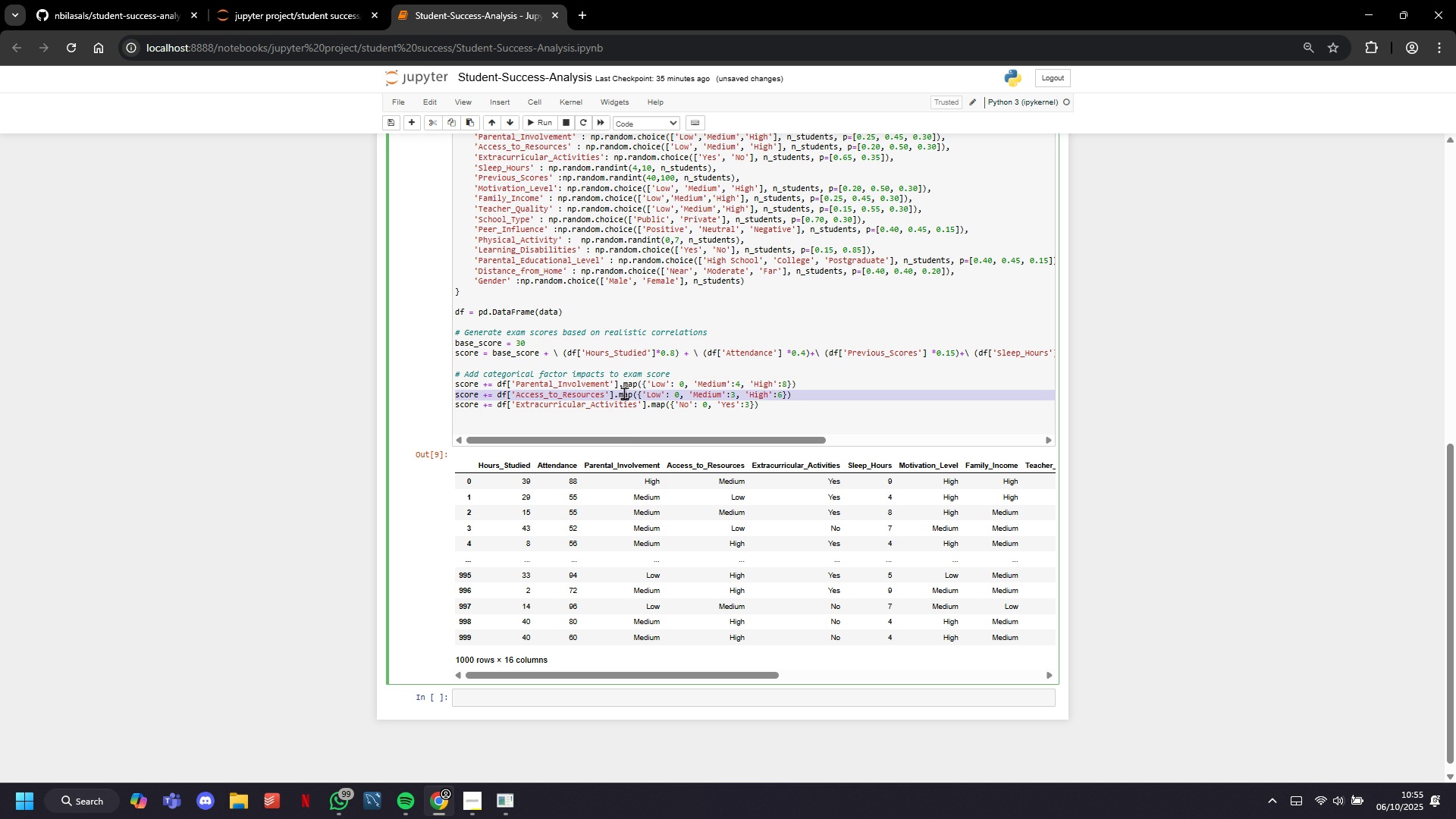 
triple_click([624, 393])